 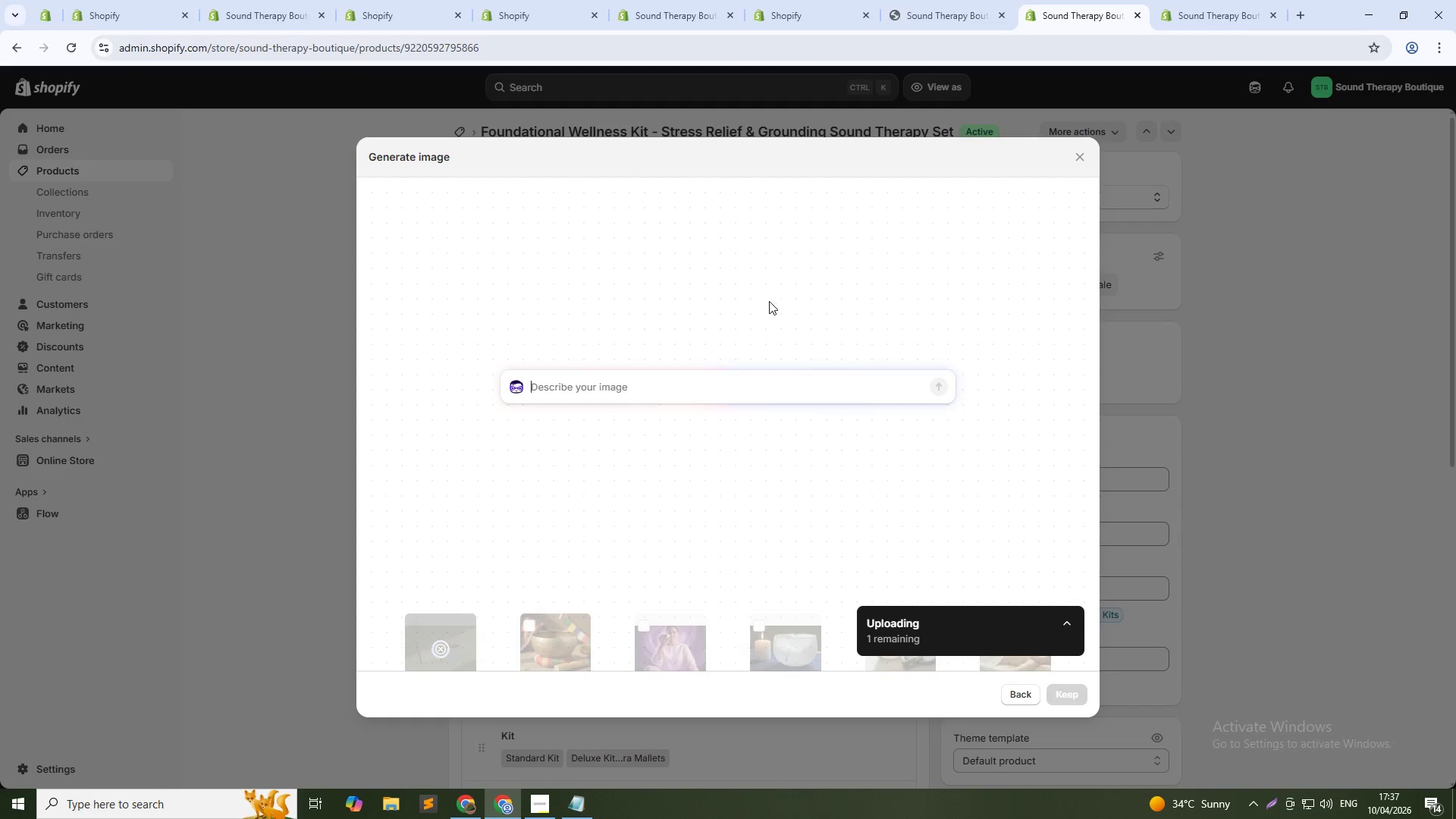 
type(Open recycled cardboard kit ox)
key(Backspace)
key(Backspace)
type(box showing organized compartments with all accessories, natural window lighting)
 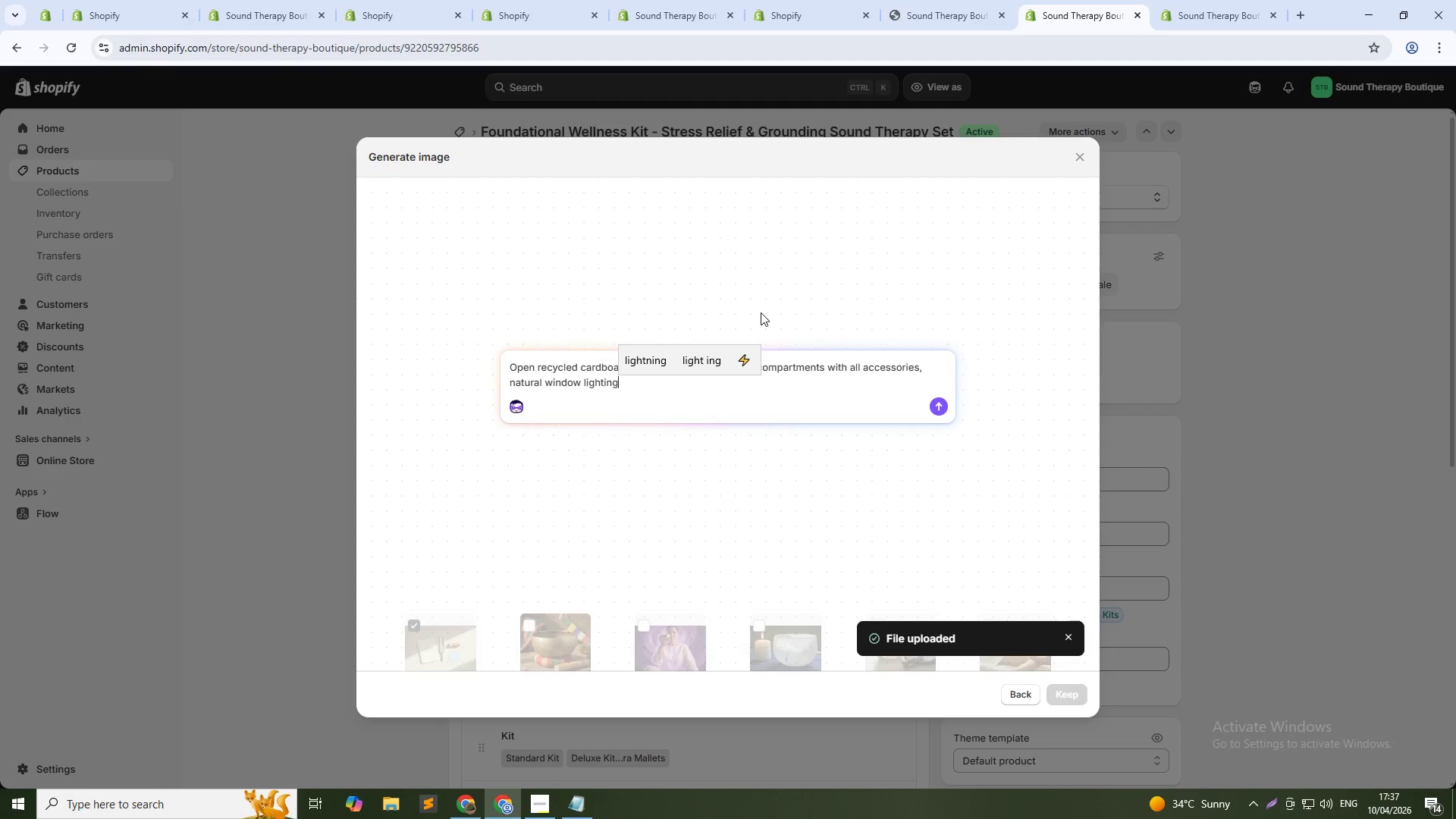 
key(Enter)
 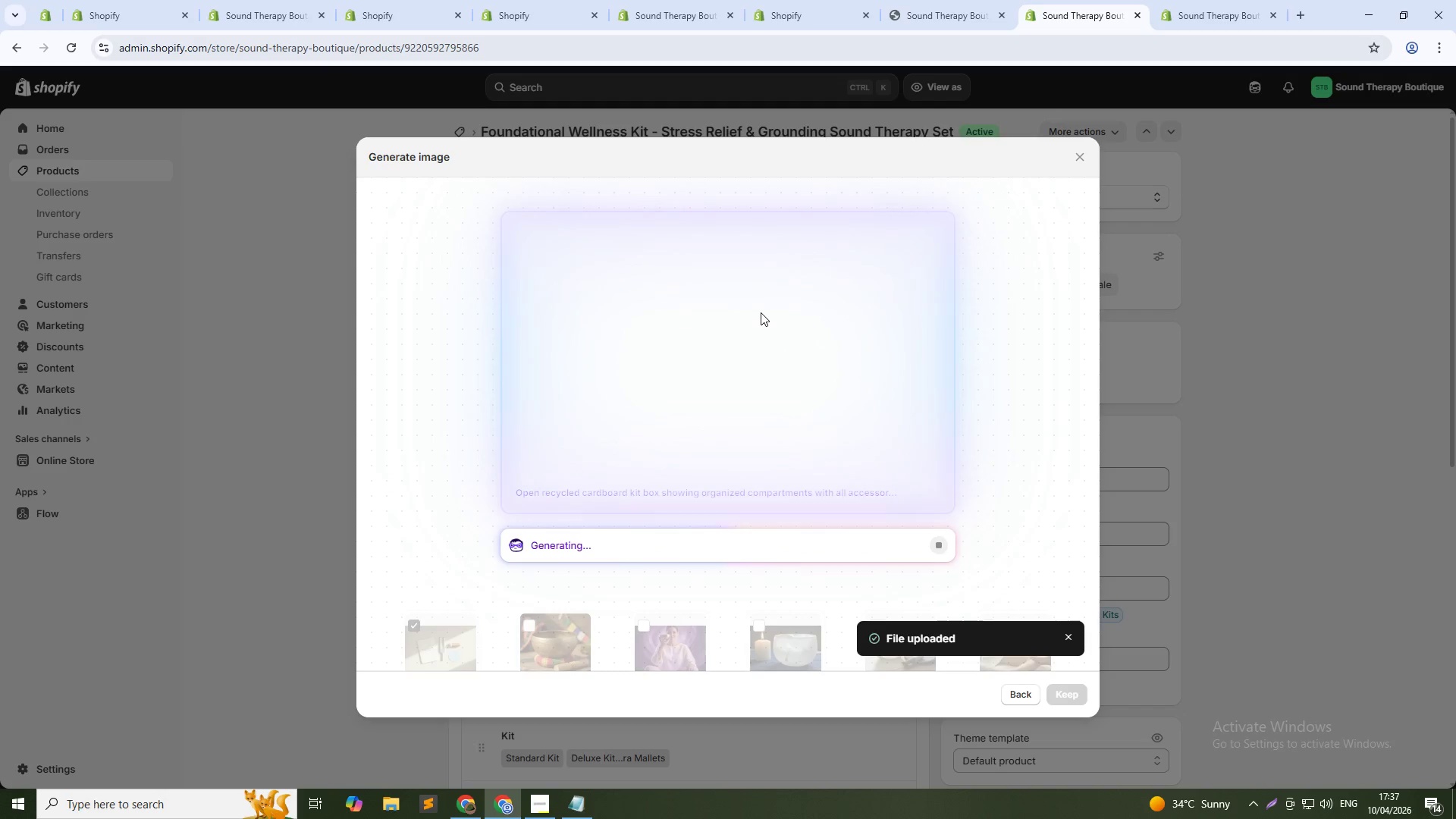 
key(Alt+AltLeft)
 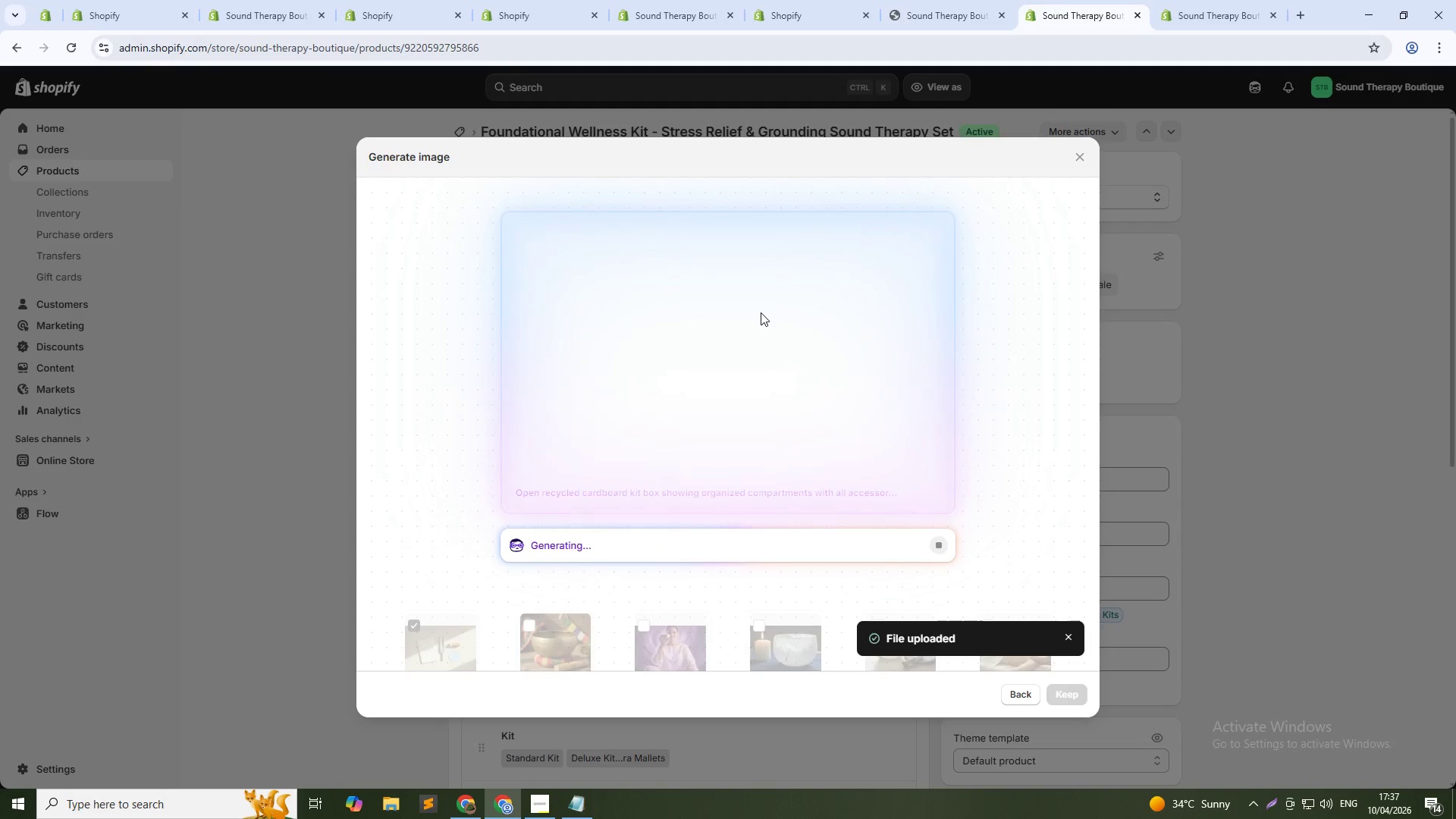 
key(Alt+Tab)
 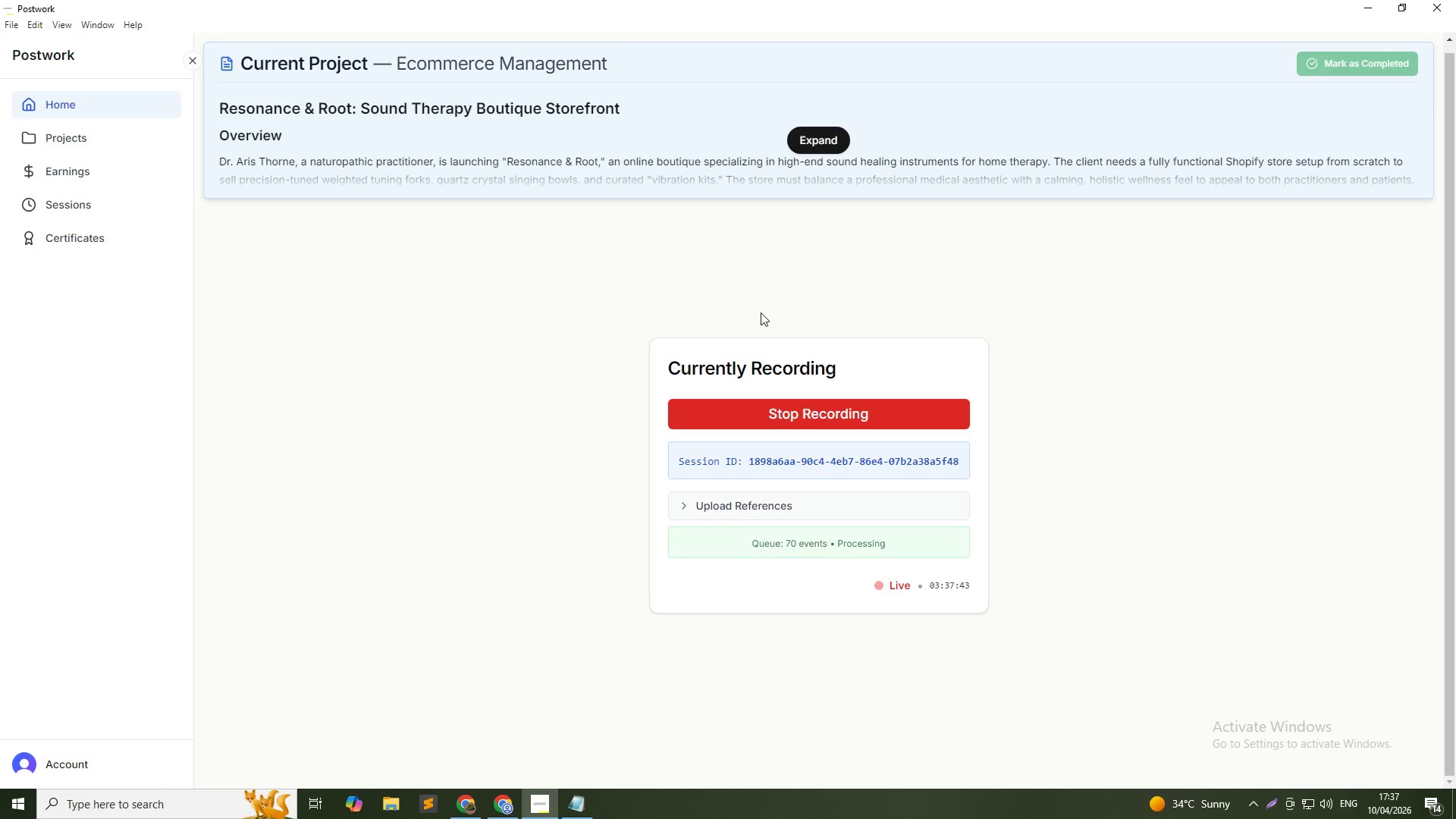 
key(Alt+AltLeft)
 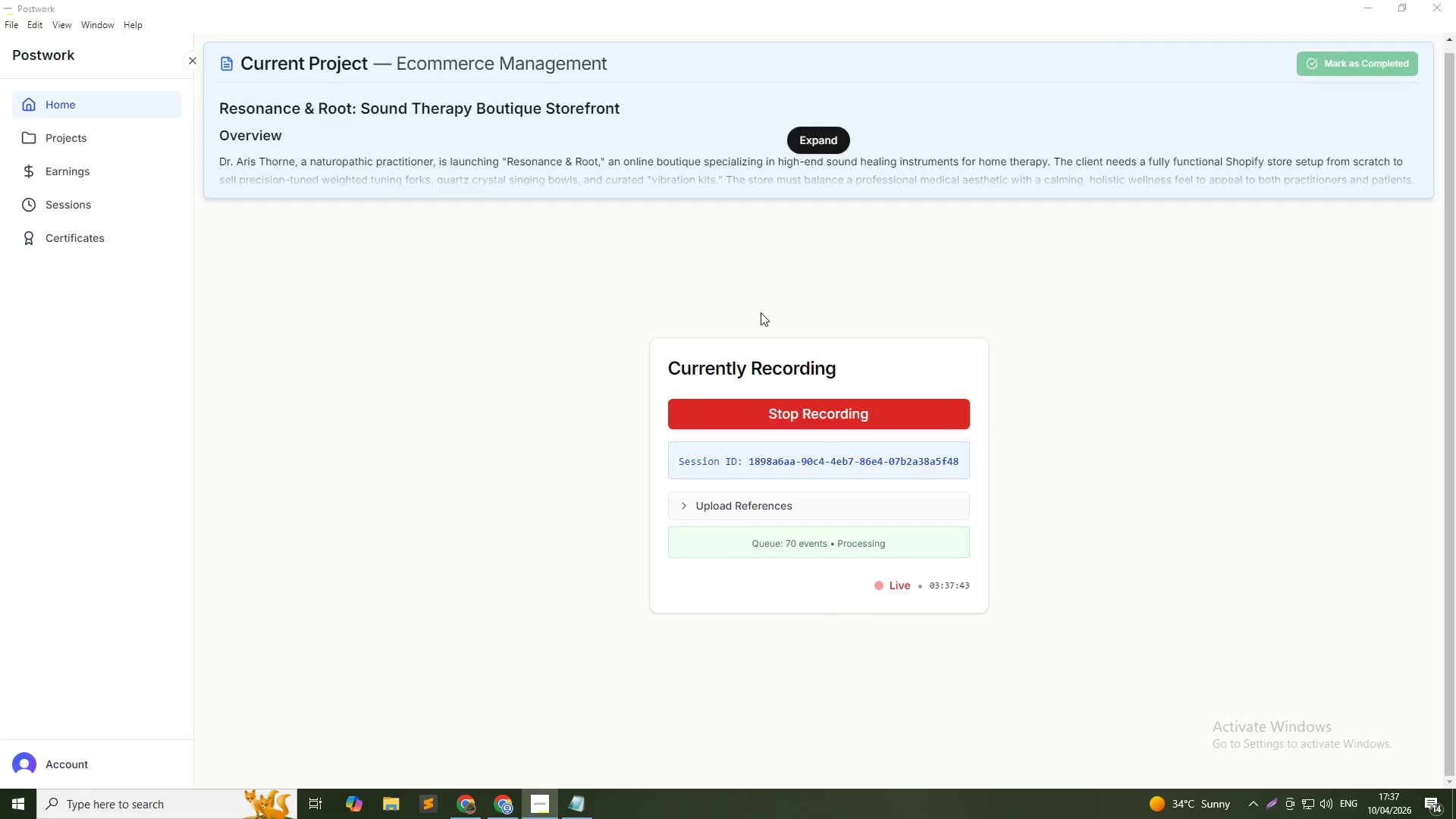 
key(Alt+Tab)
 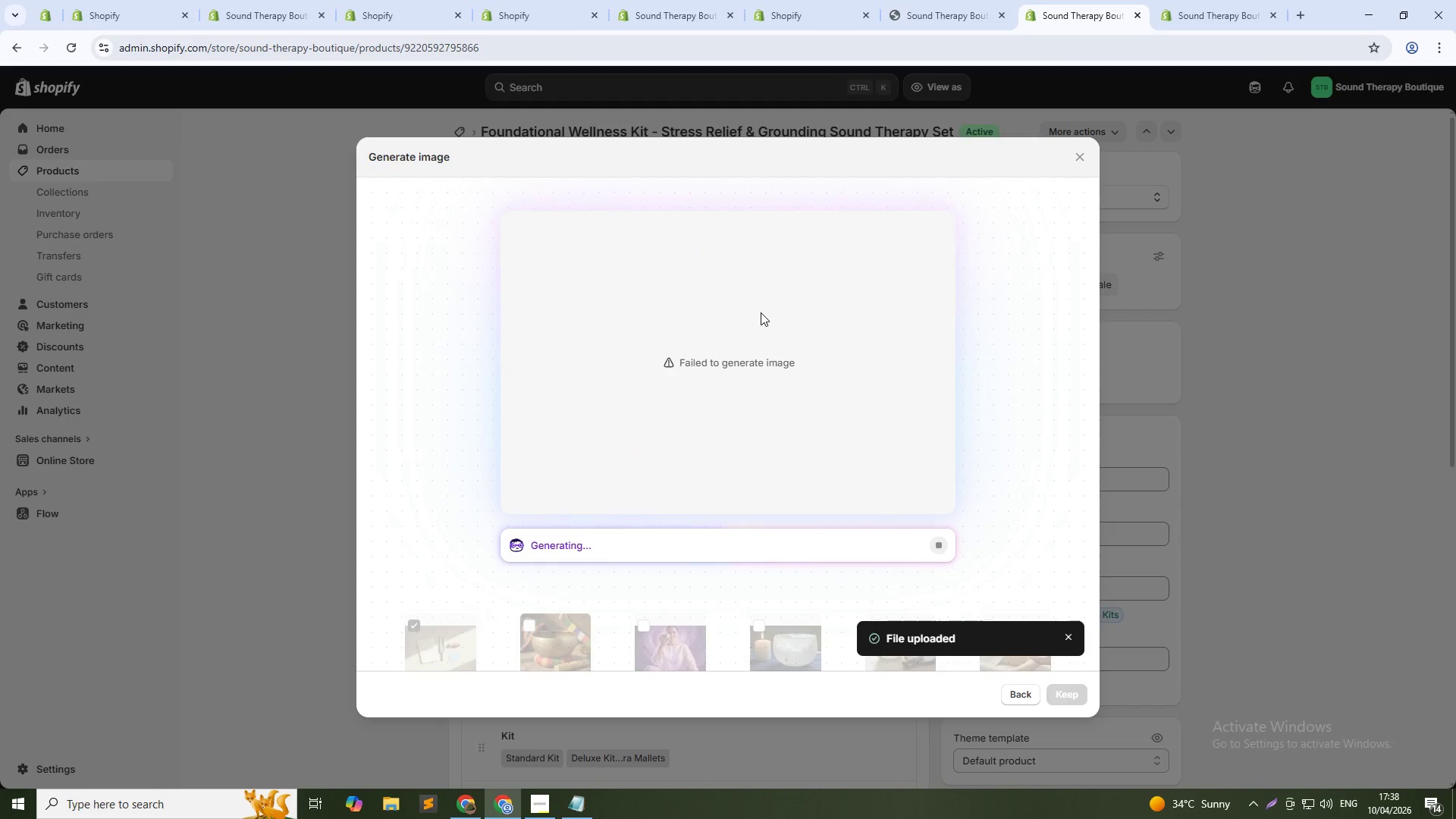 
wait(18.47)
 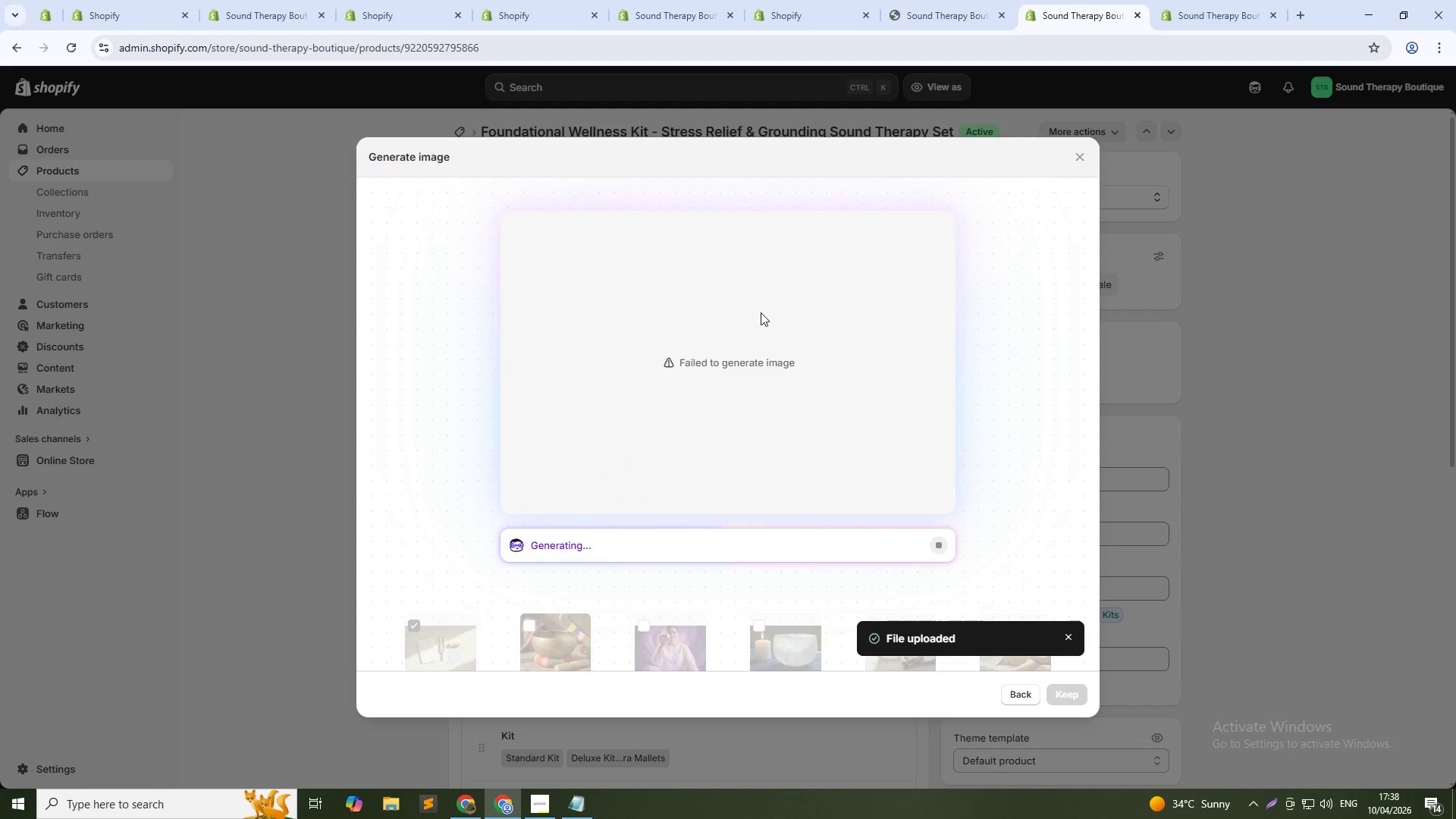 
left_click([675, 545])
 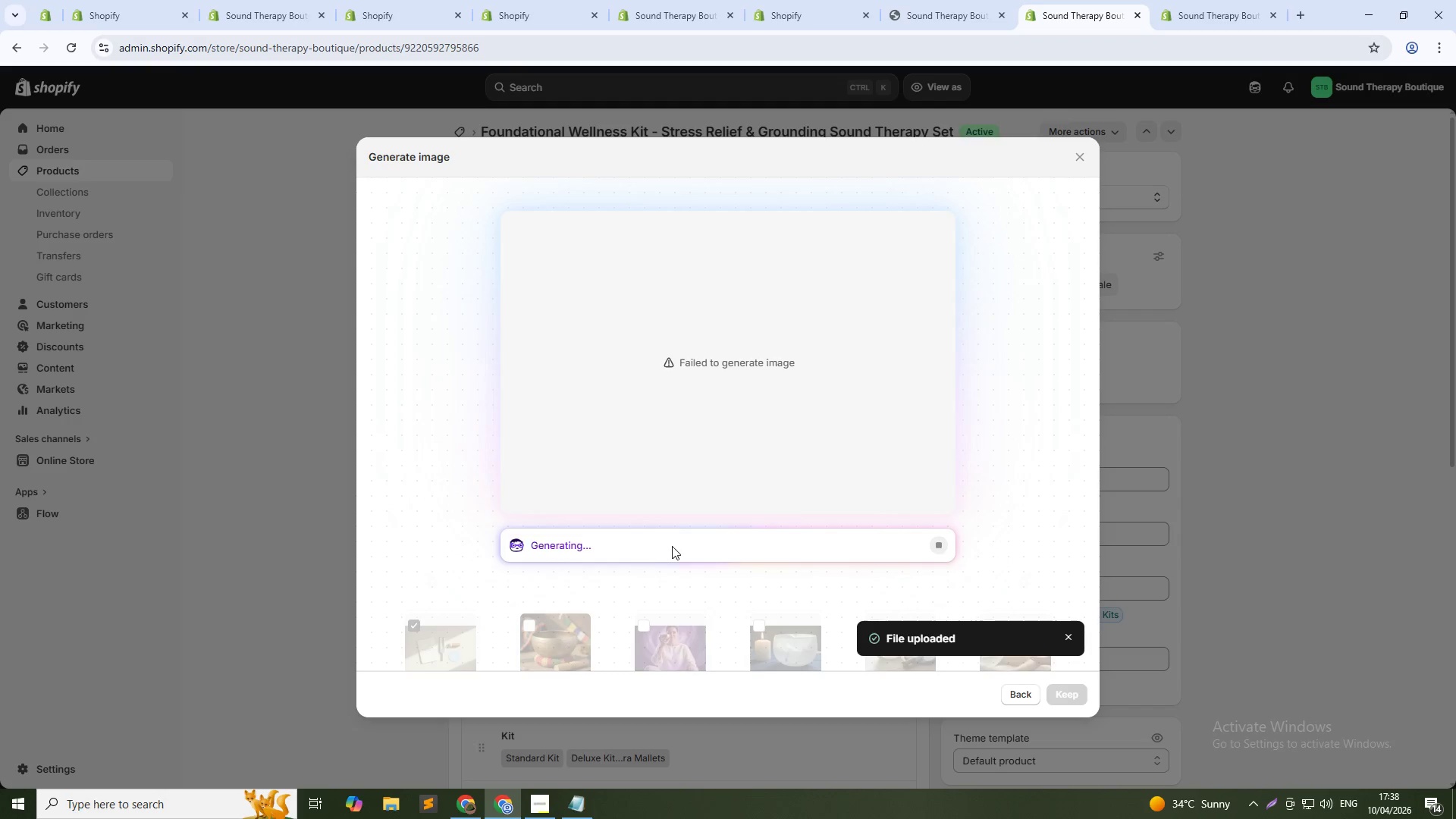 
type(Op)
 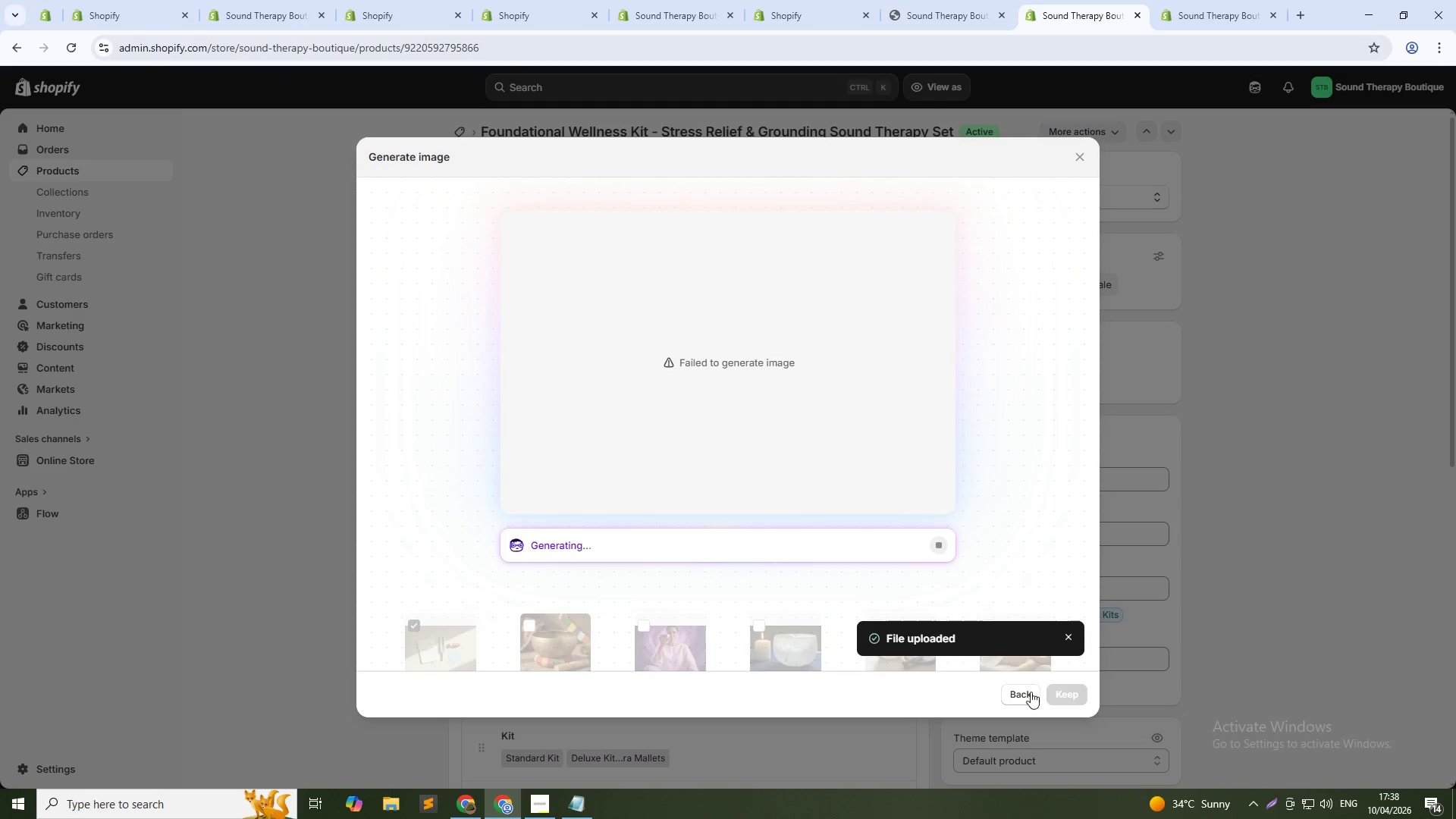 
left_click([1030, 695])
 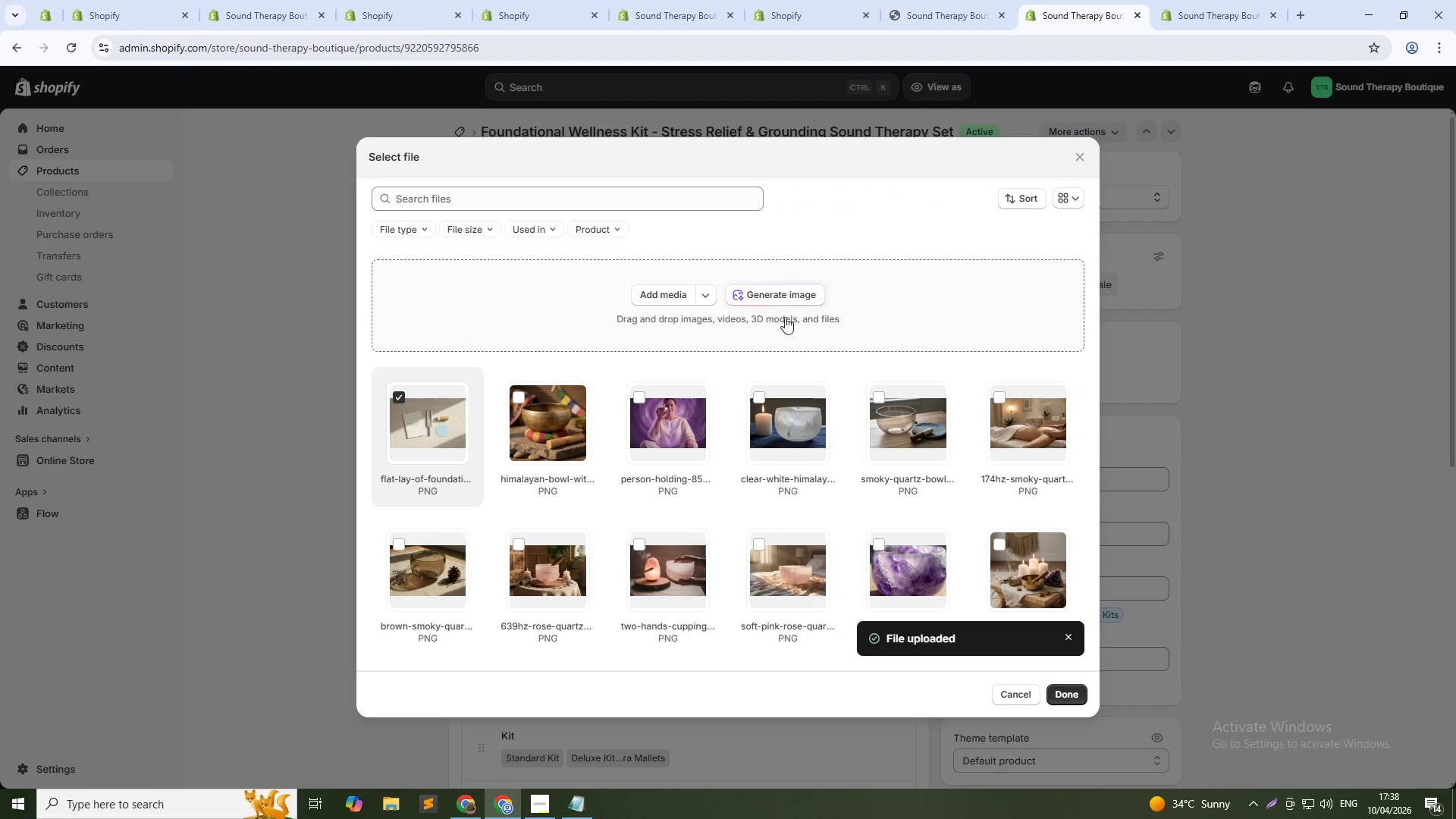 
left_click([777, 292])
 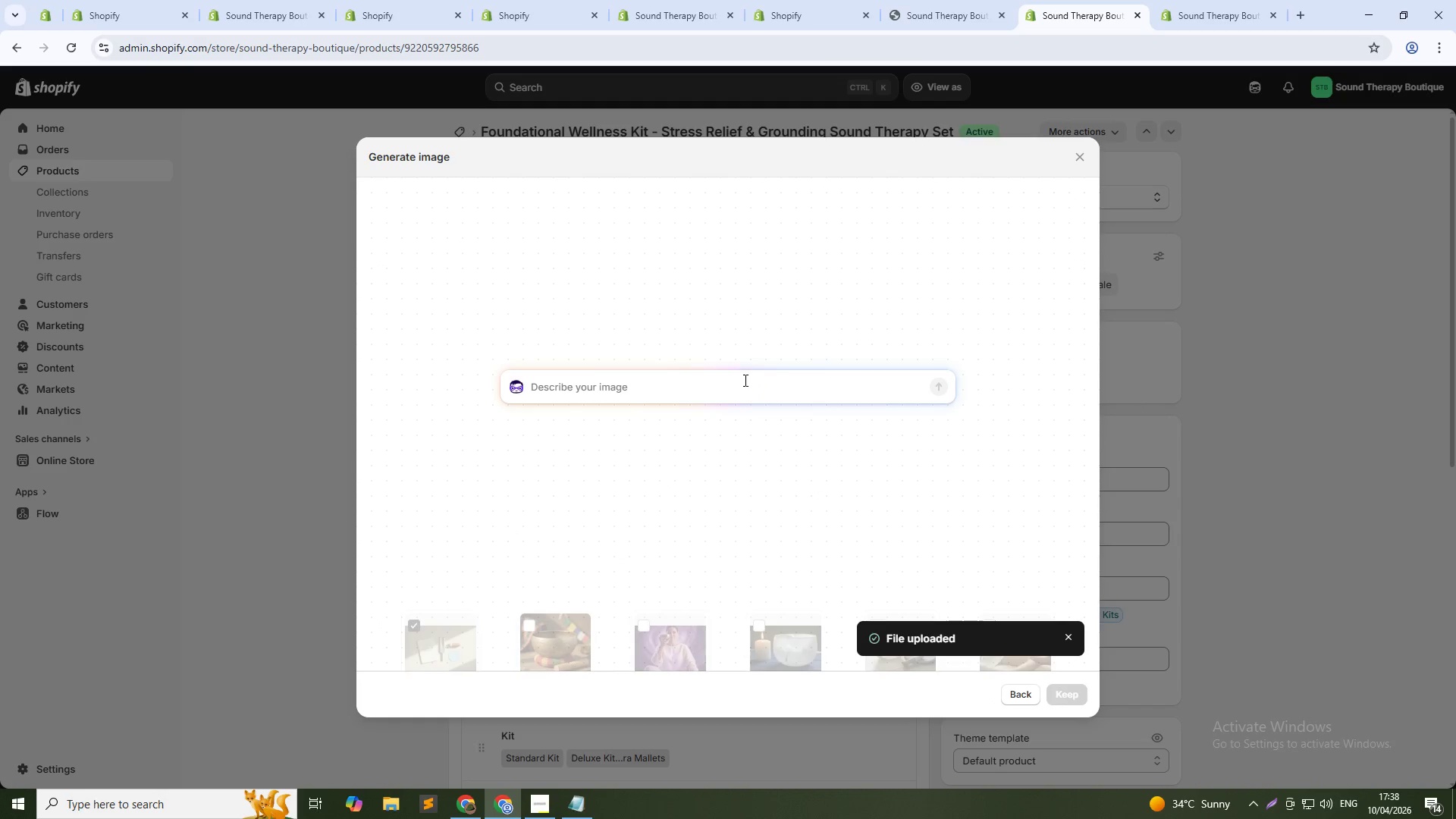 
left_click([744, 381])
 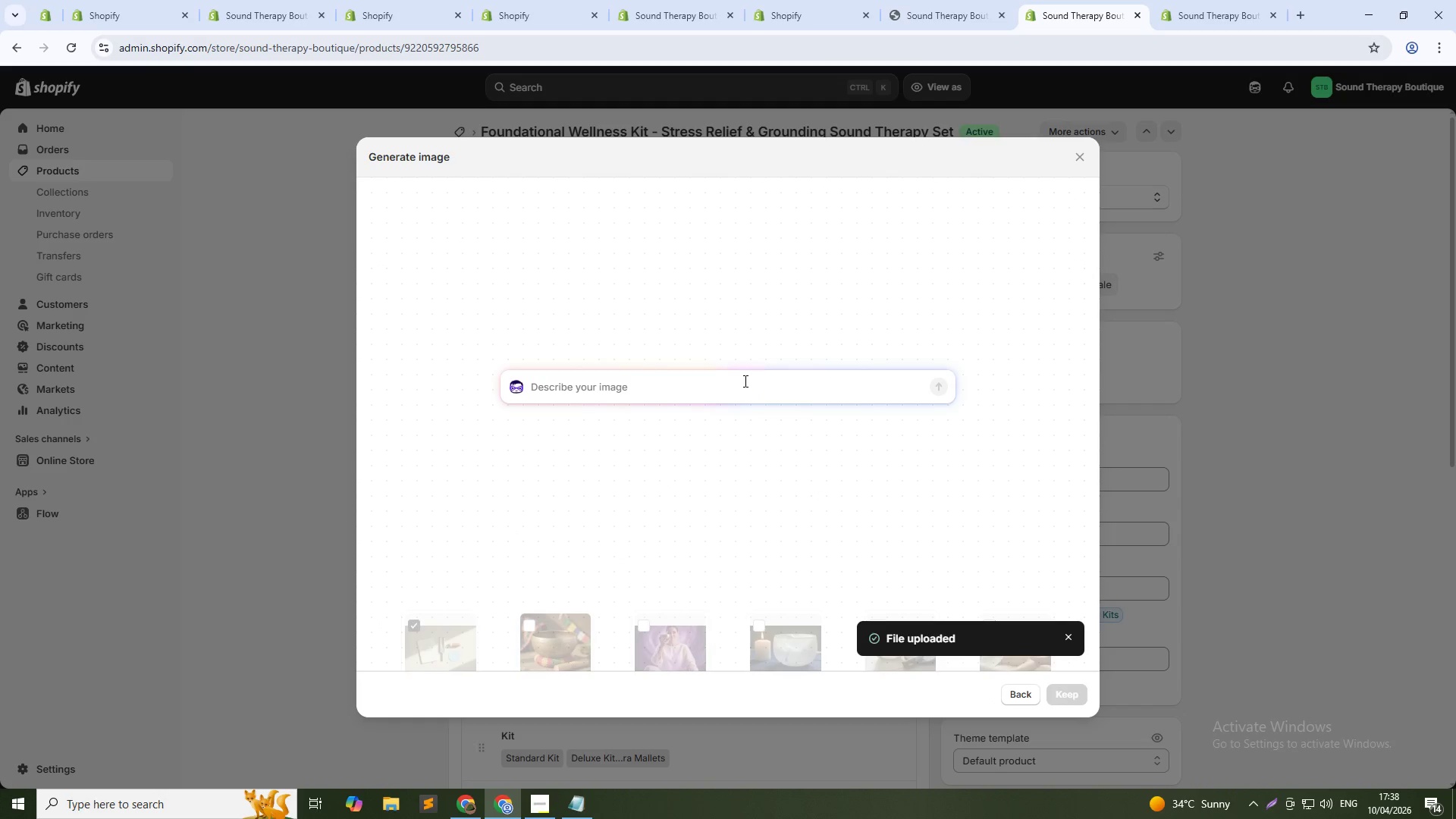 
type(Open recycled cardboard kit box showing organized compartments with all accessories, natural window lighting)
 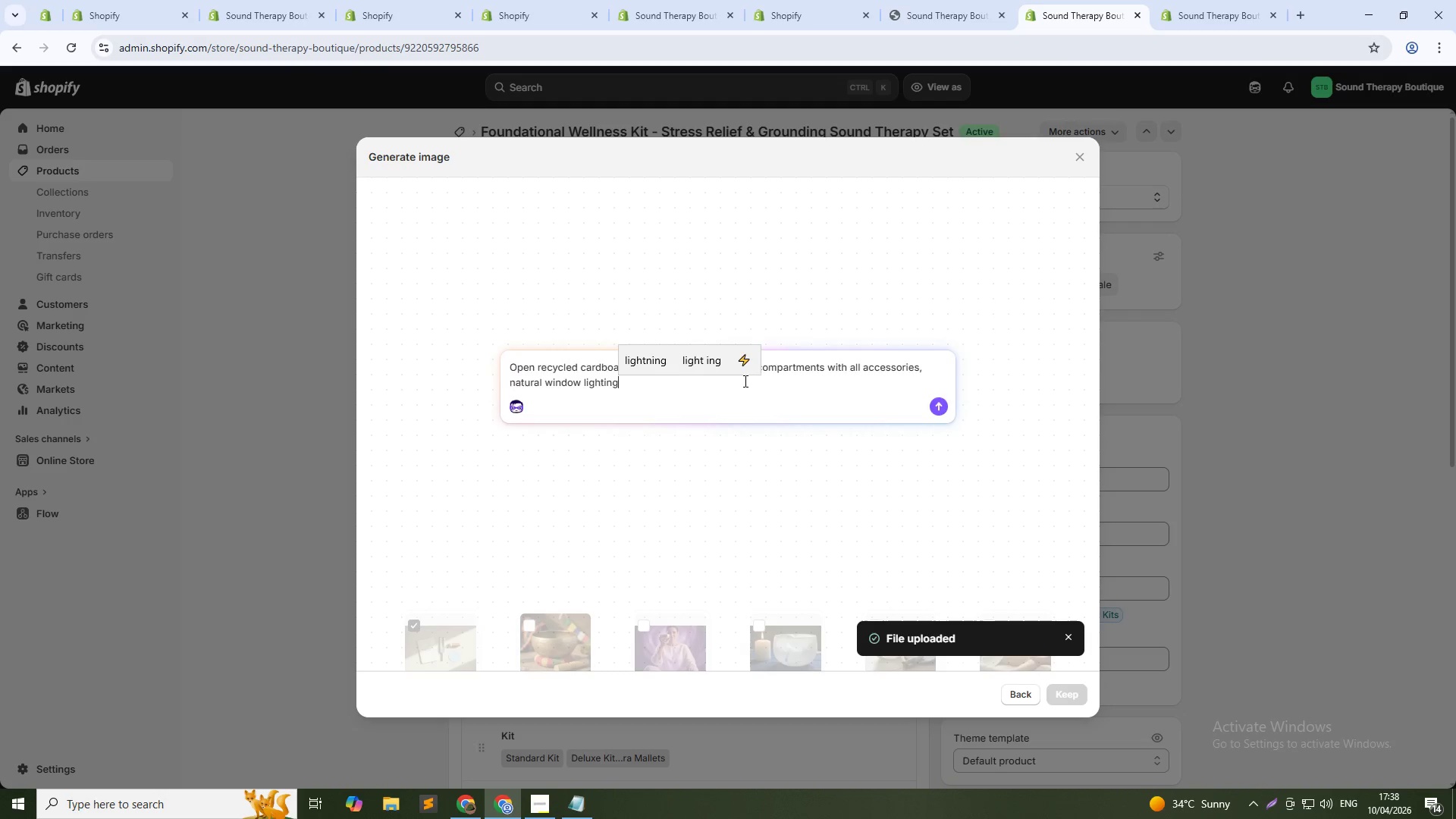 
key(Enter)
 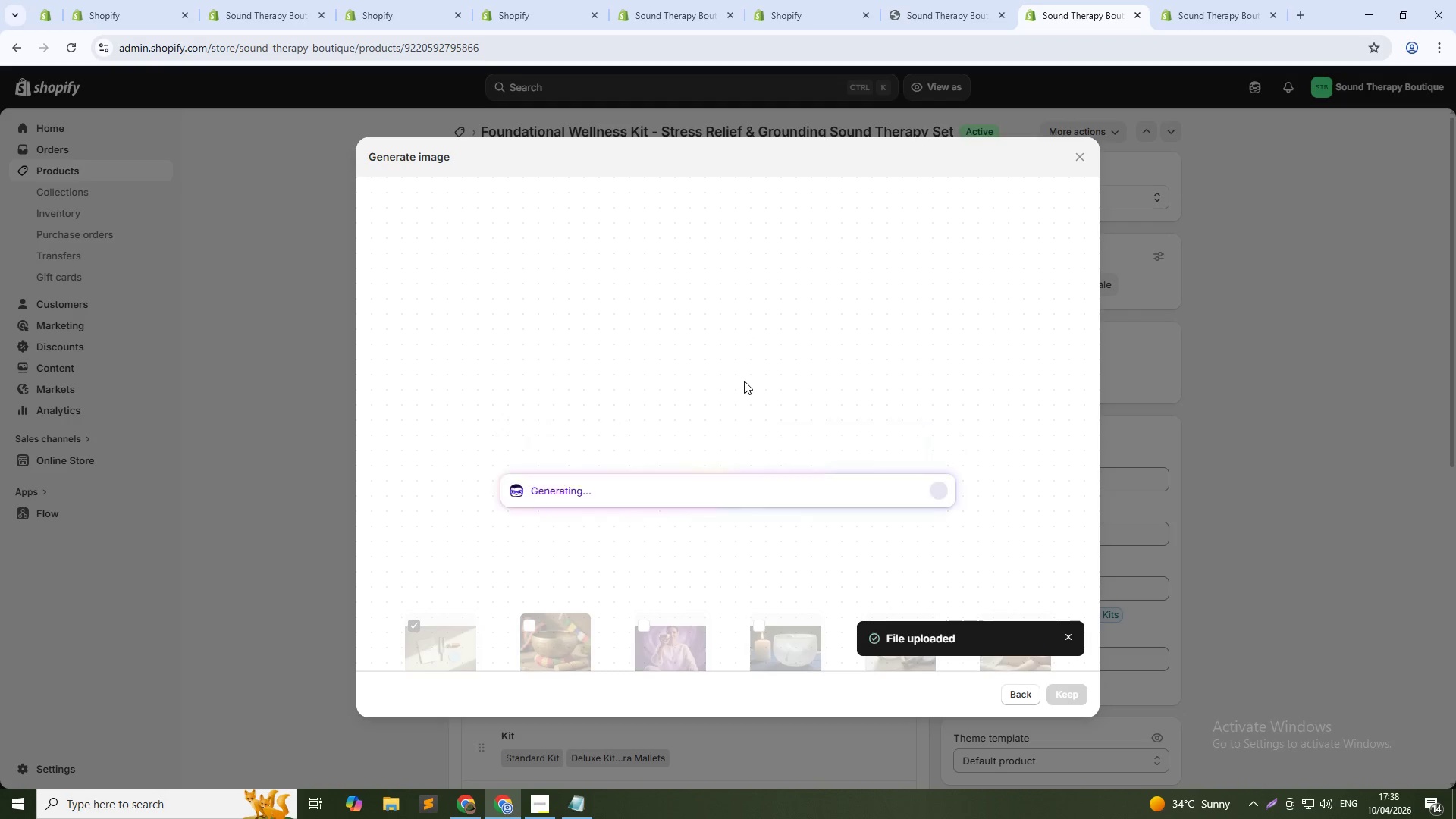 
key(Alt+AltLeft)
 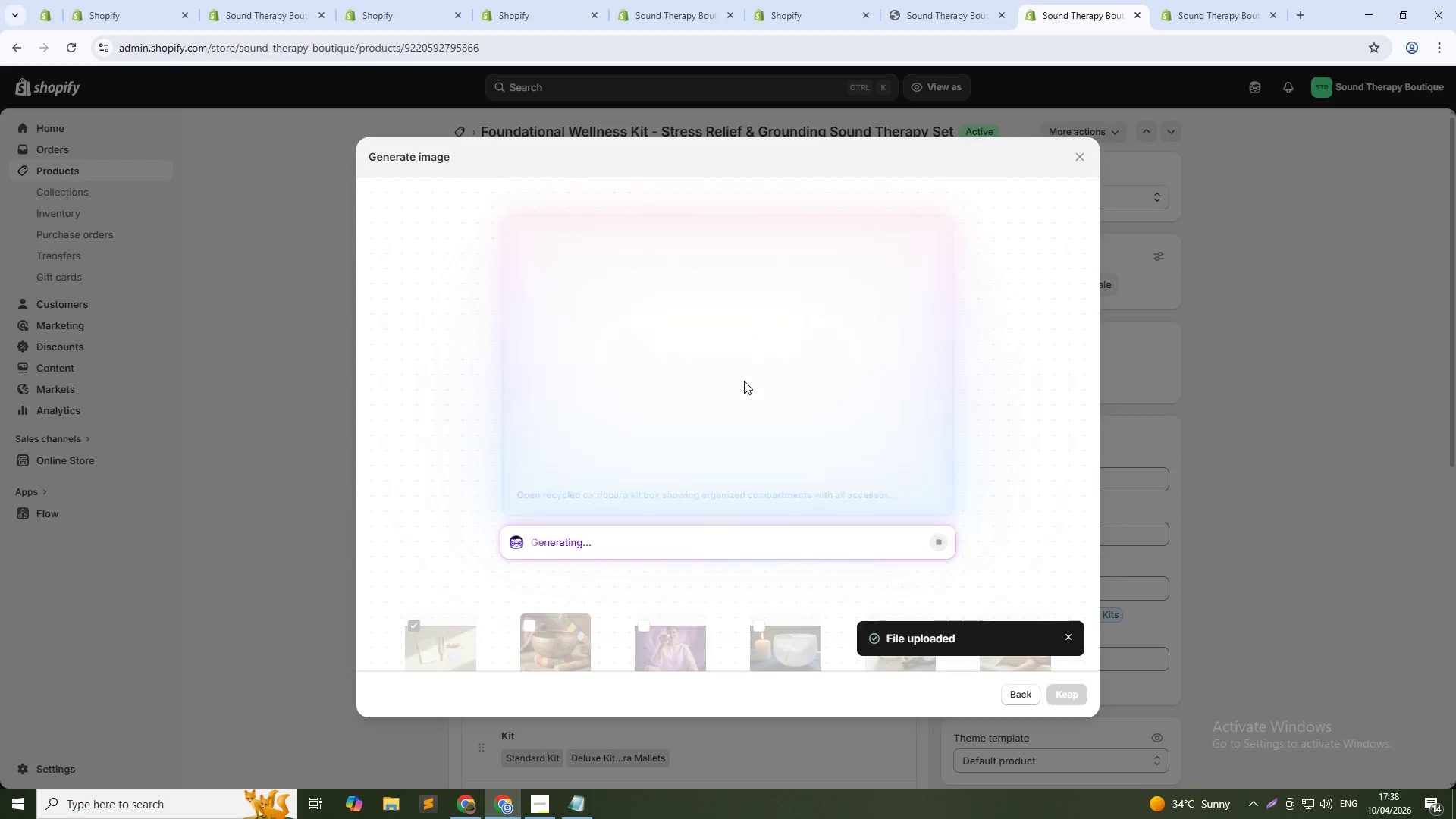 
key(Alt+Tab)